 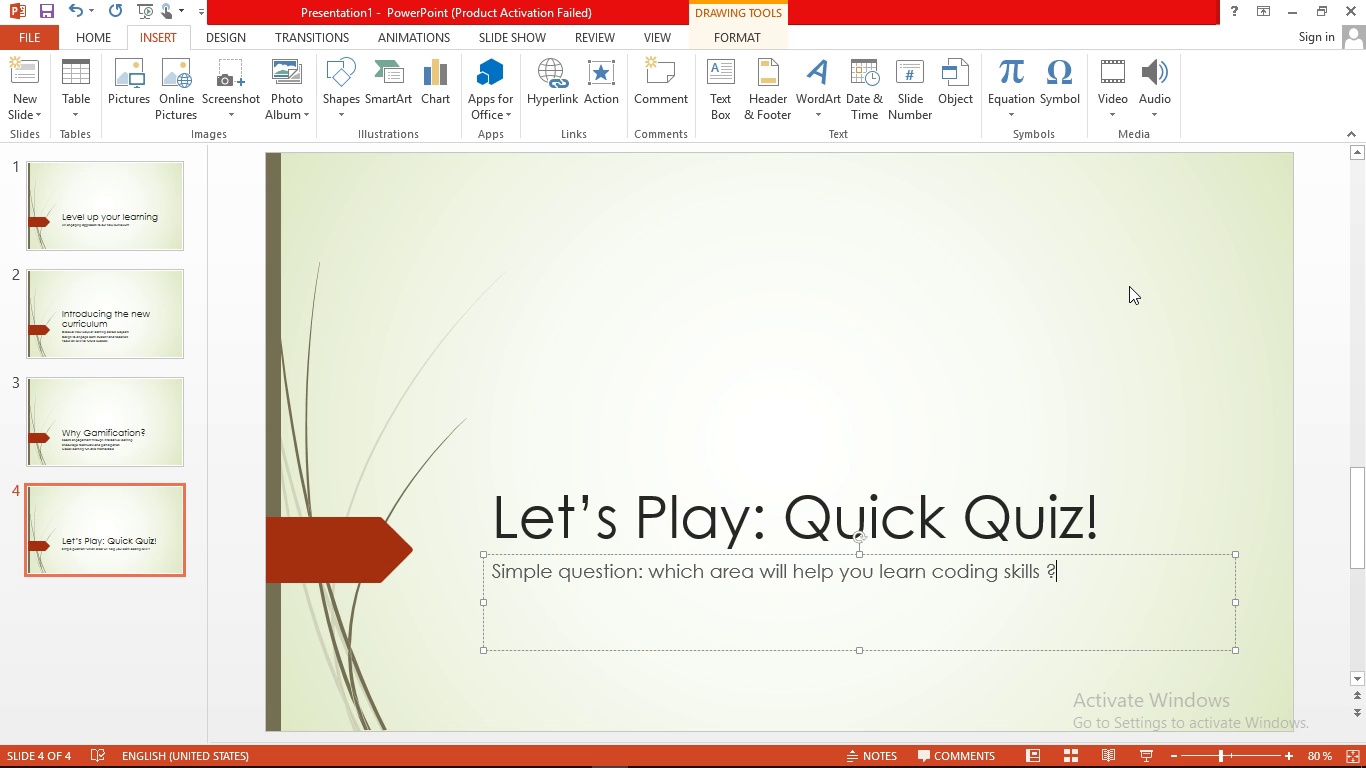 
key(Enter)
 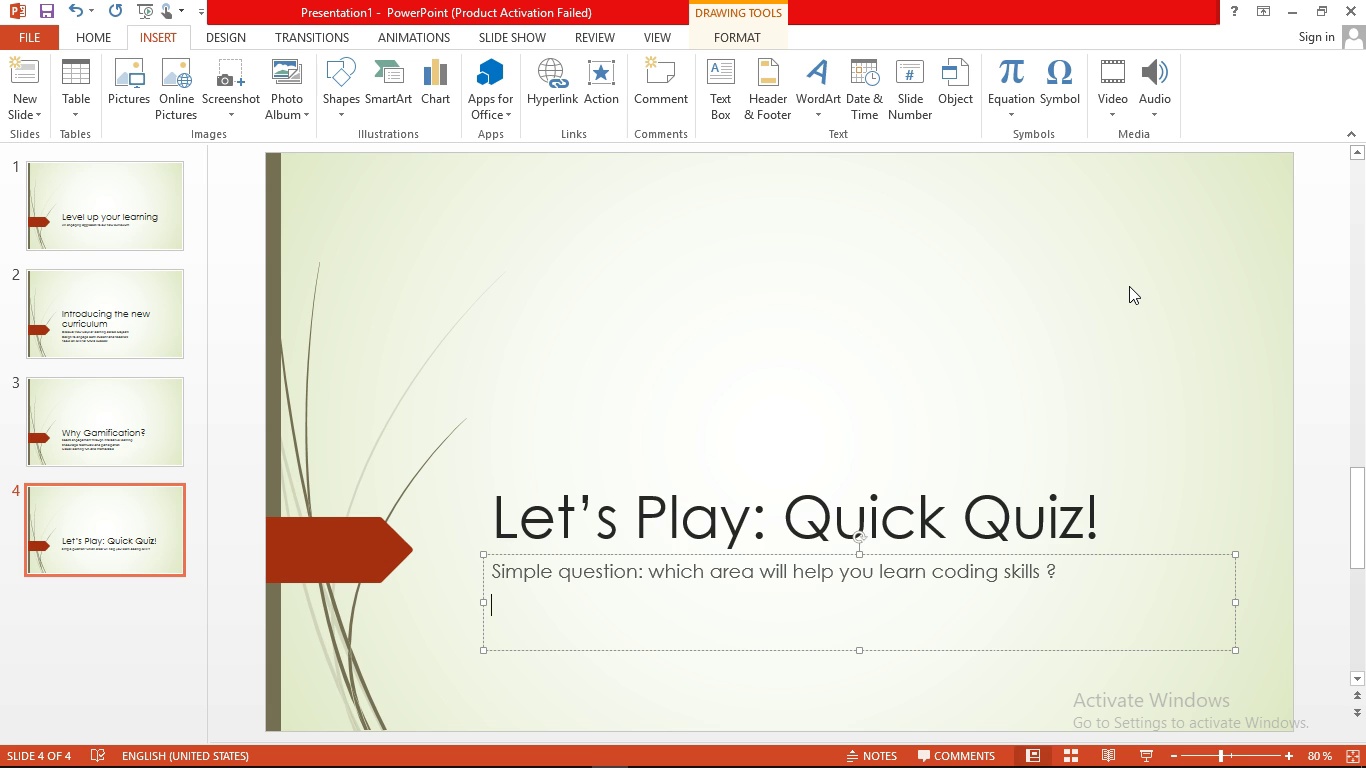 
key(A)
 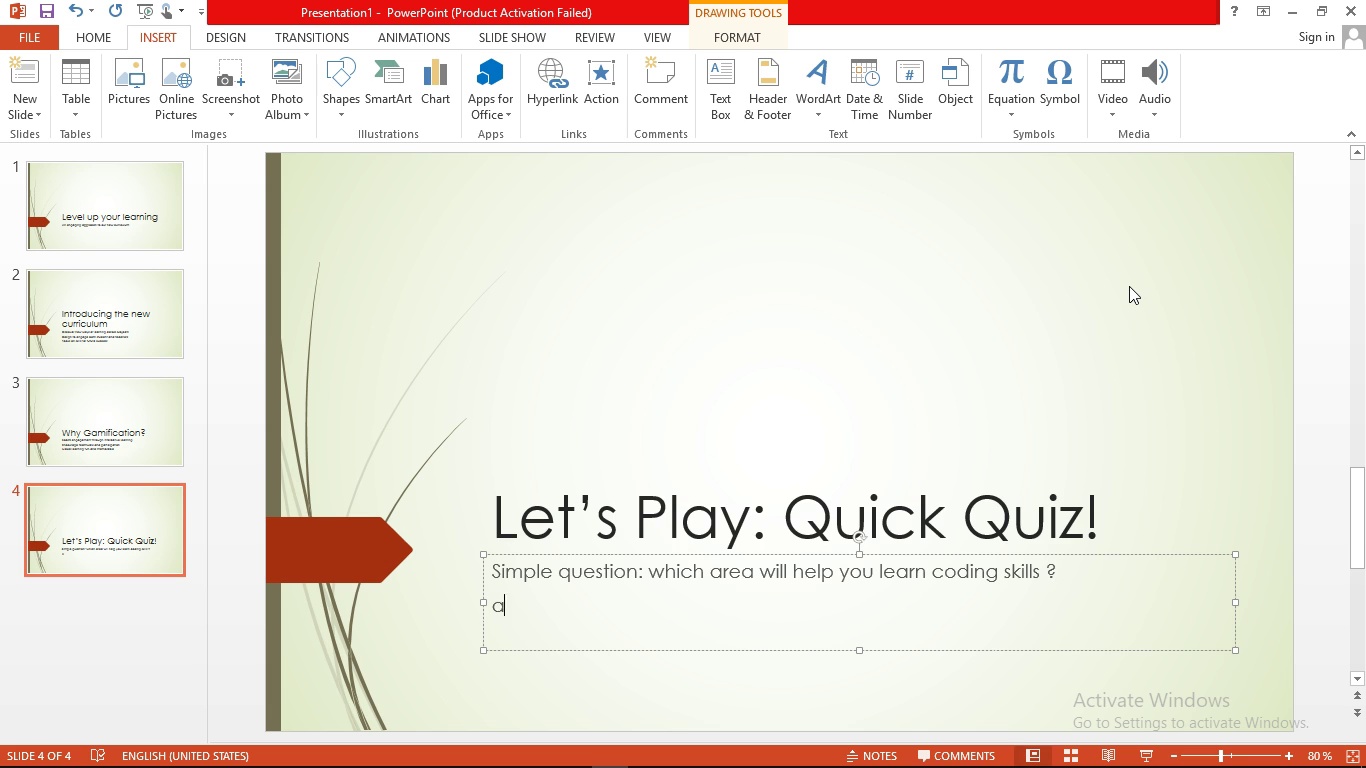 
key(Period)
 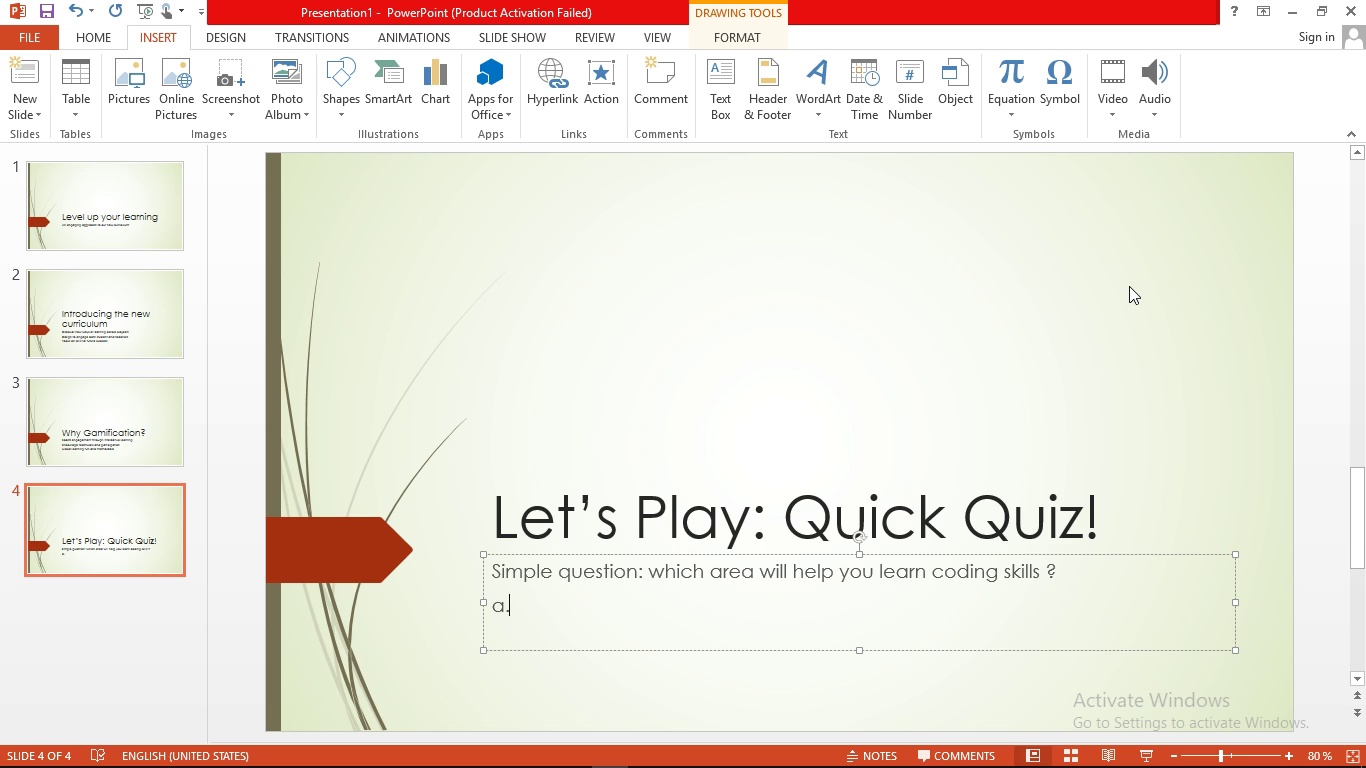 
key(Space)